 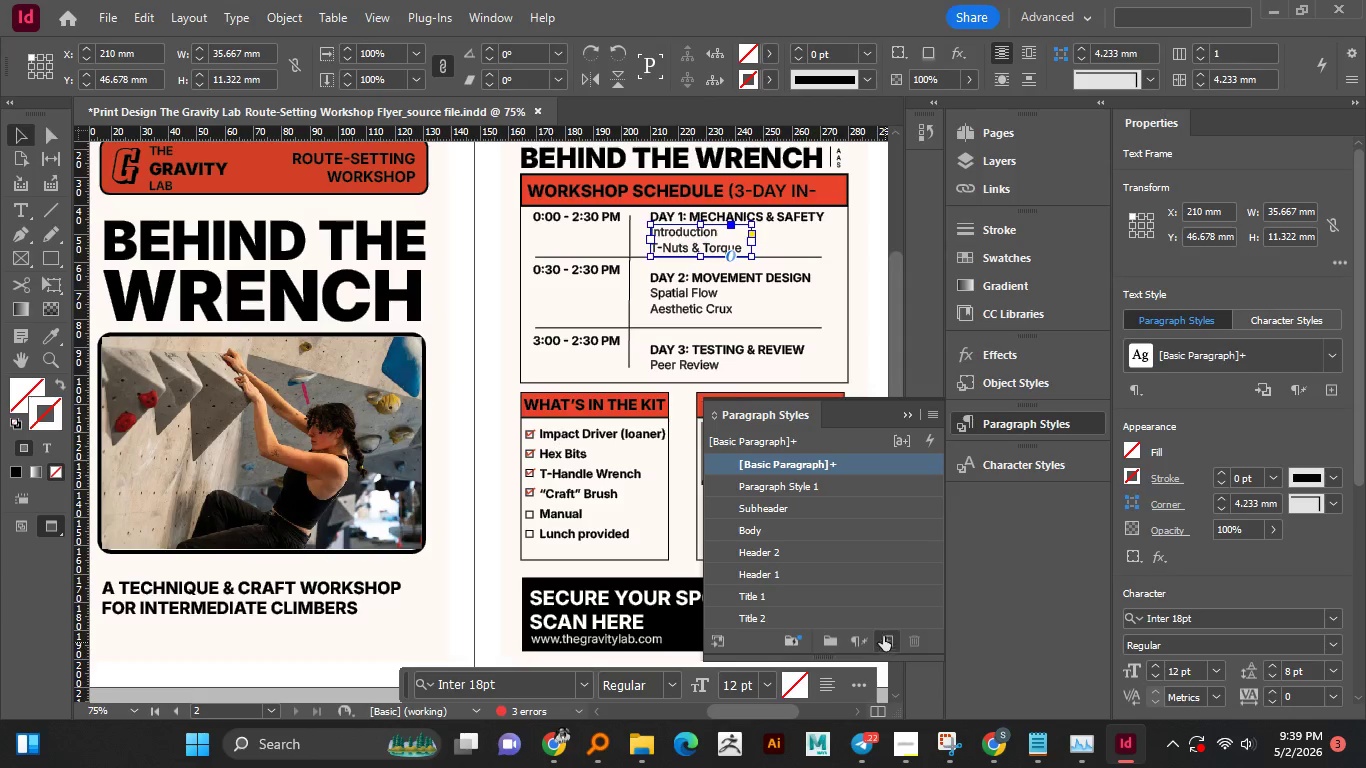 
double_click([793, 491])
 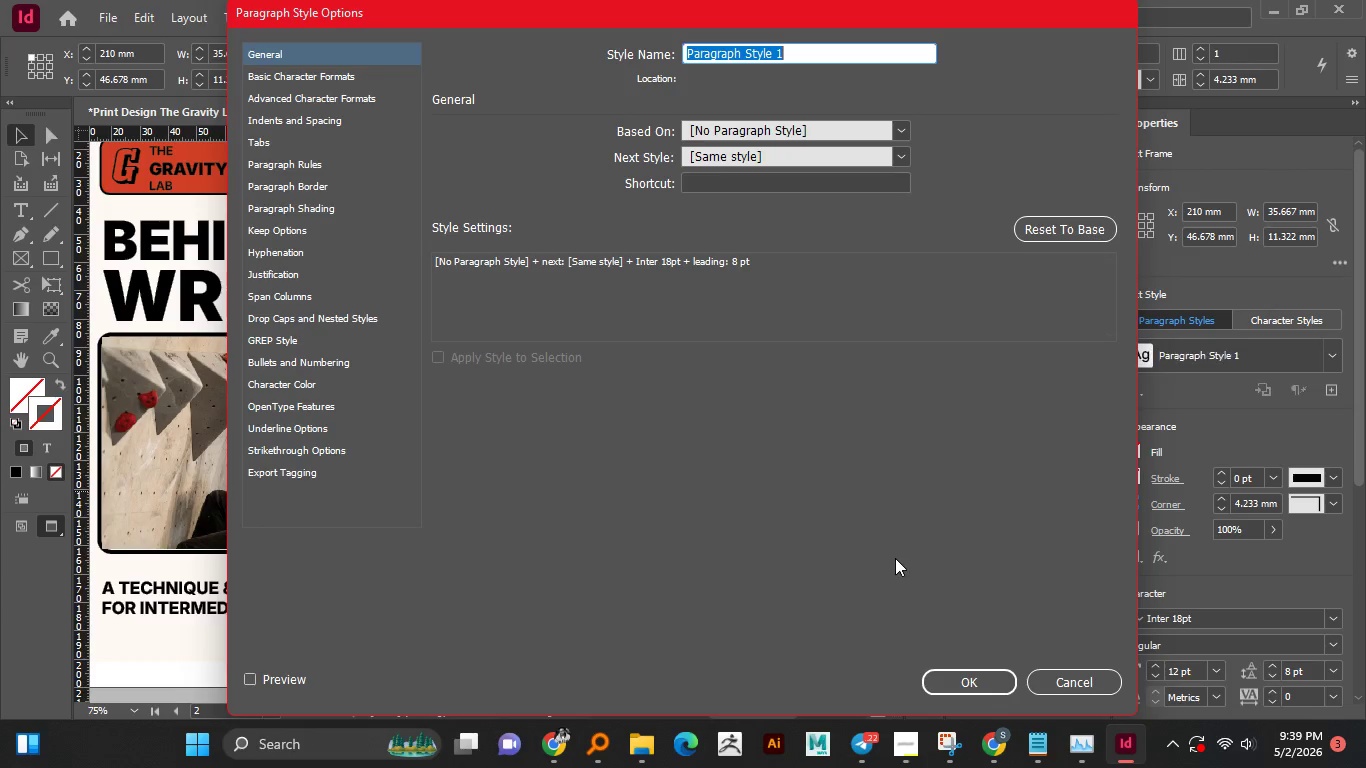 
type(Lists)
key(NumpadEnter)
 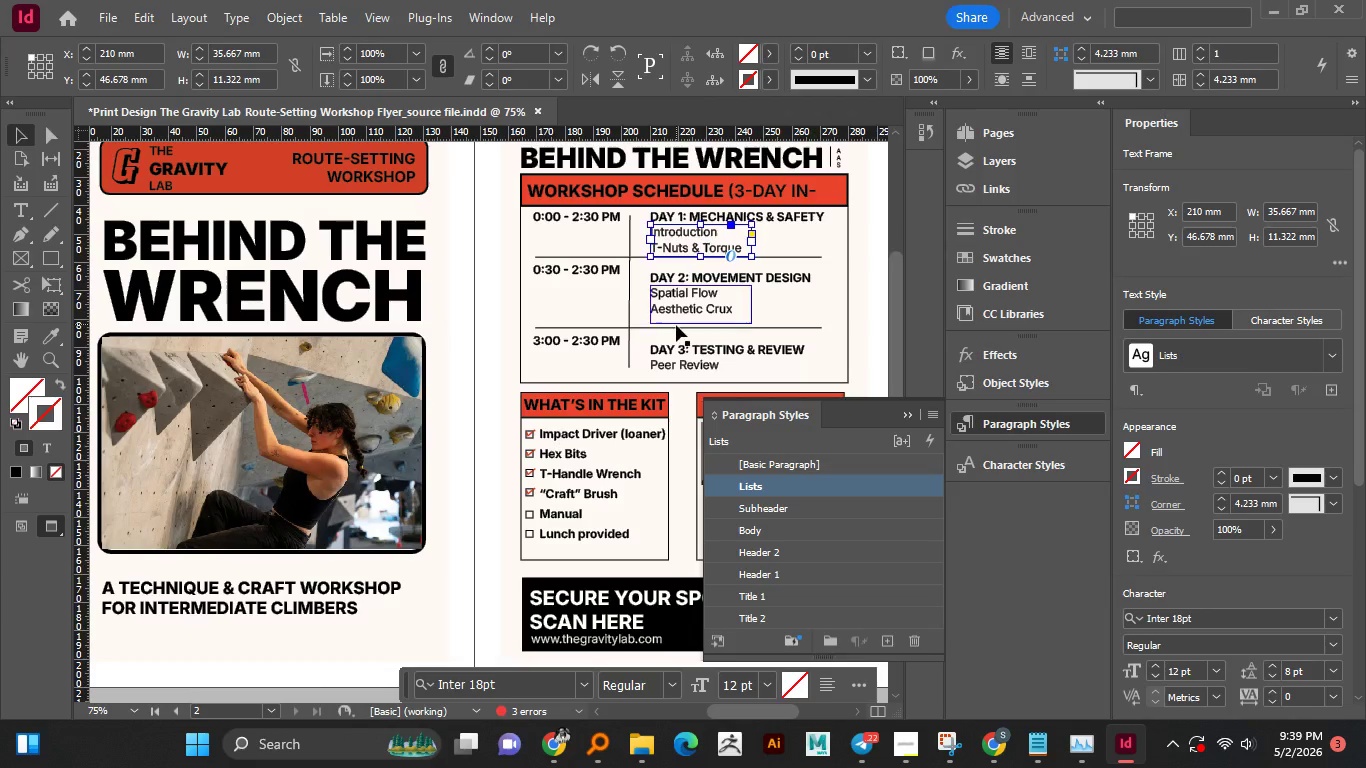 
left_click([676, 315])
 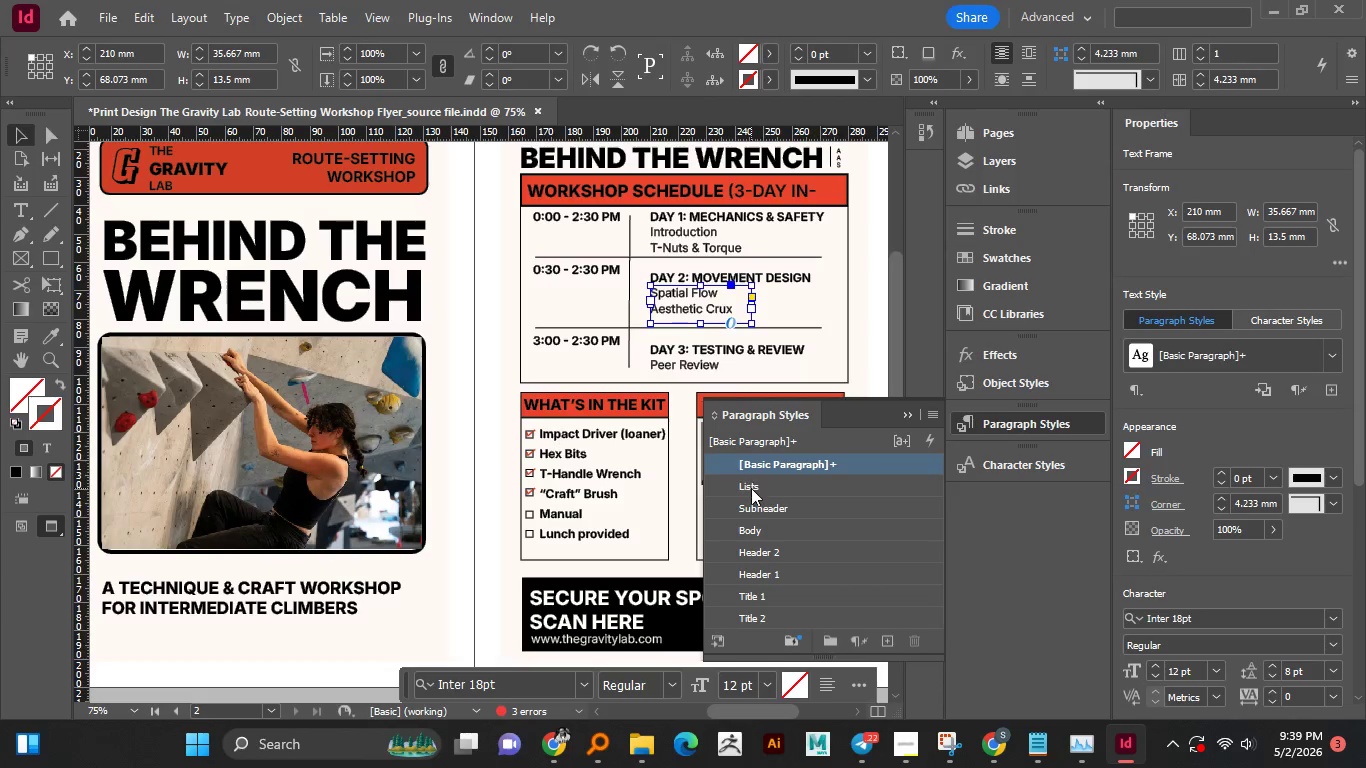 
left_click([751, 488])
 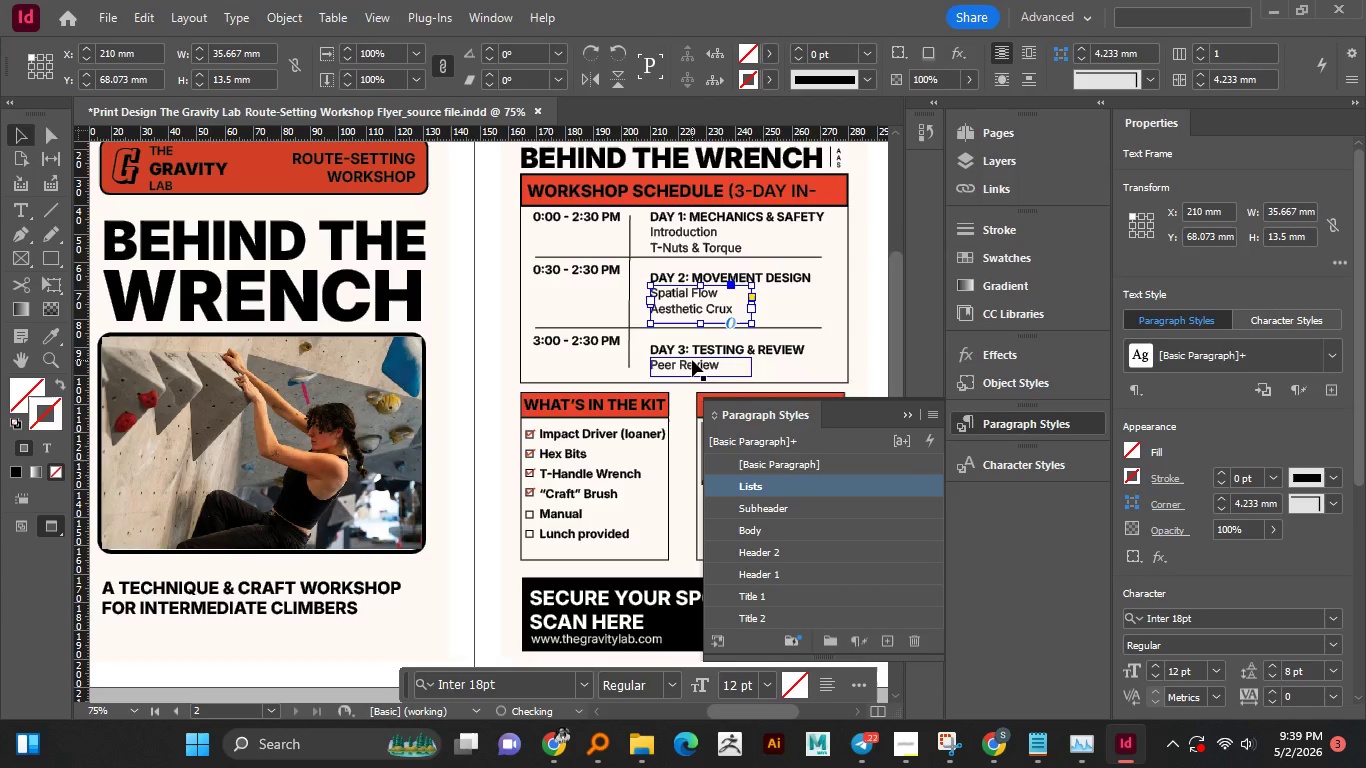 
left_click([692, 360])
 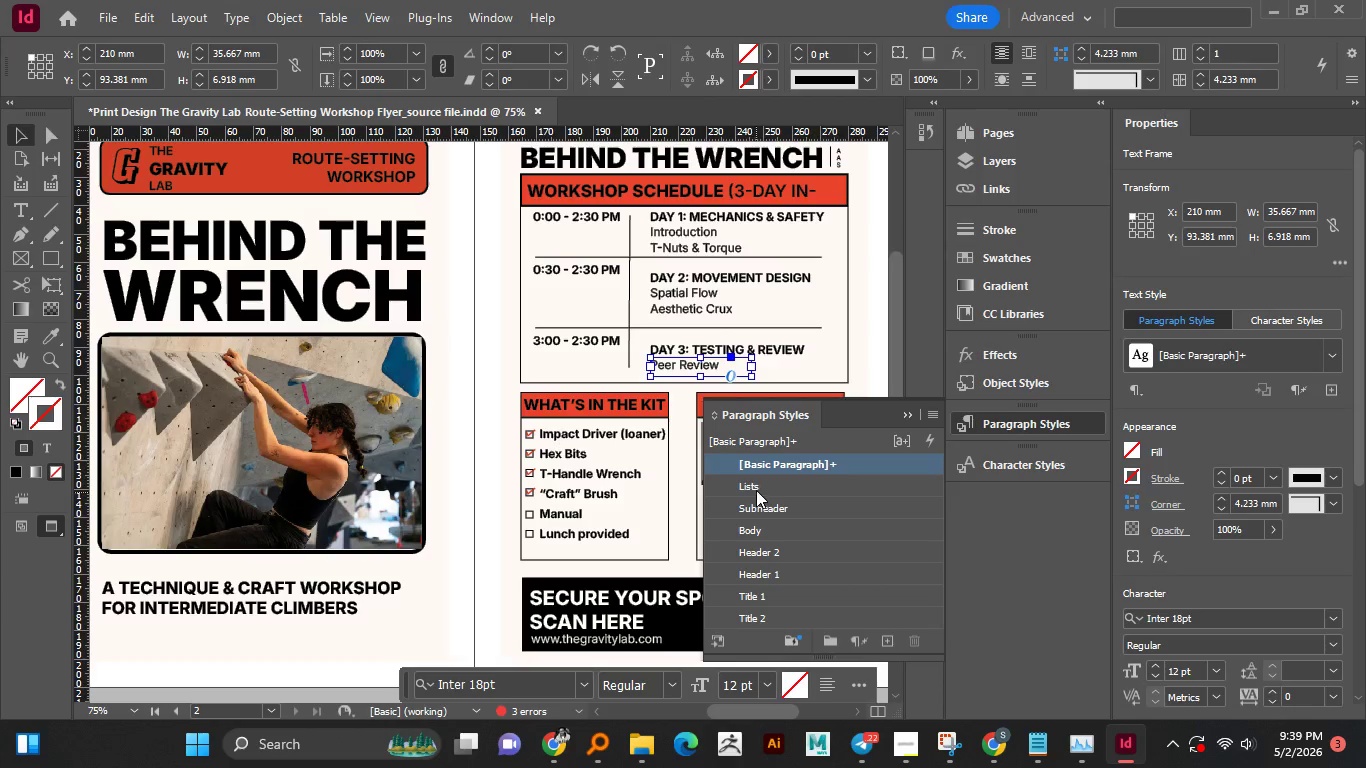 
left_click([756, 490])
 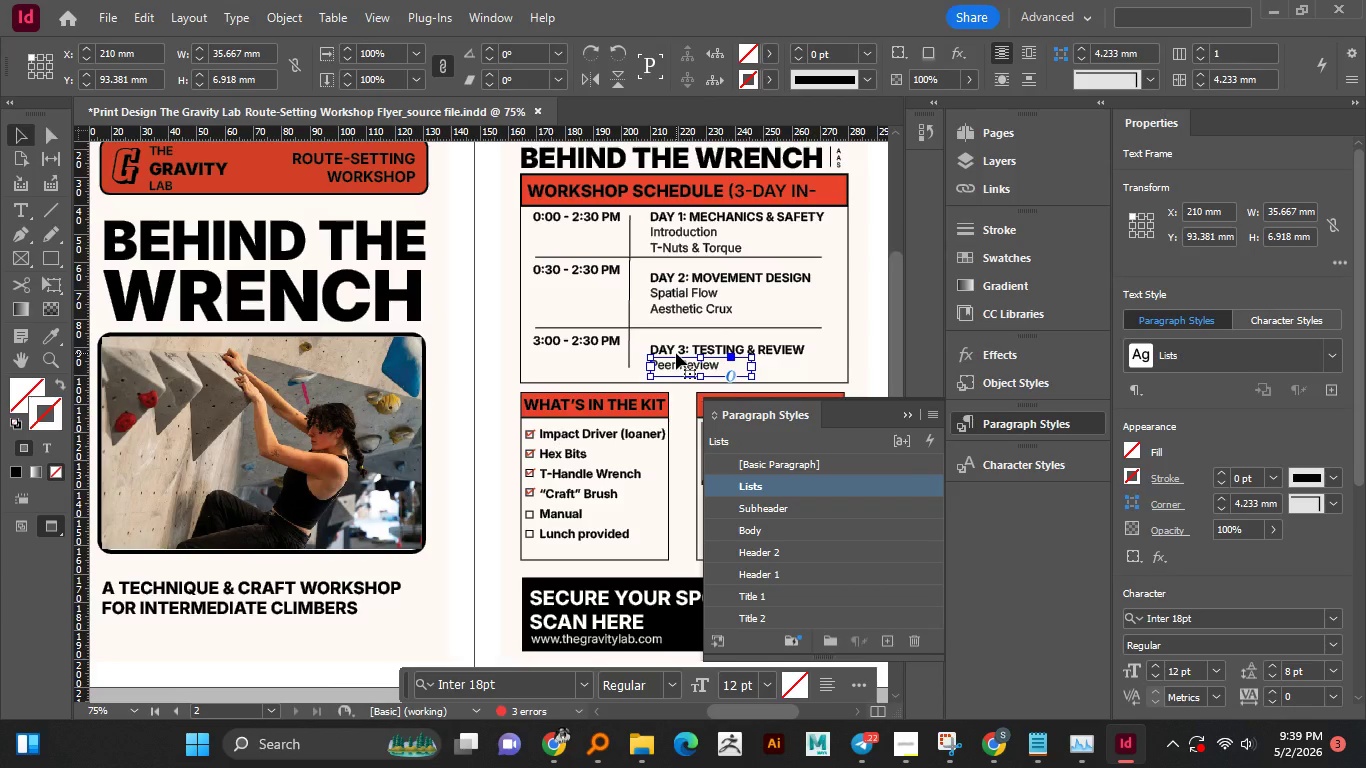 
scroll: coordinate [676, 353], scroll_direction: down, amount: 1.0
 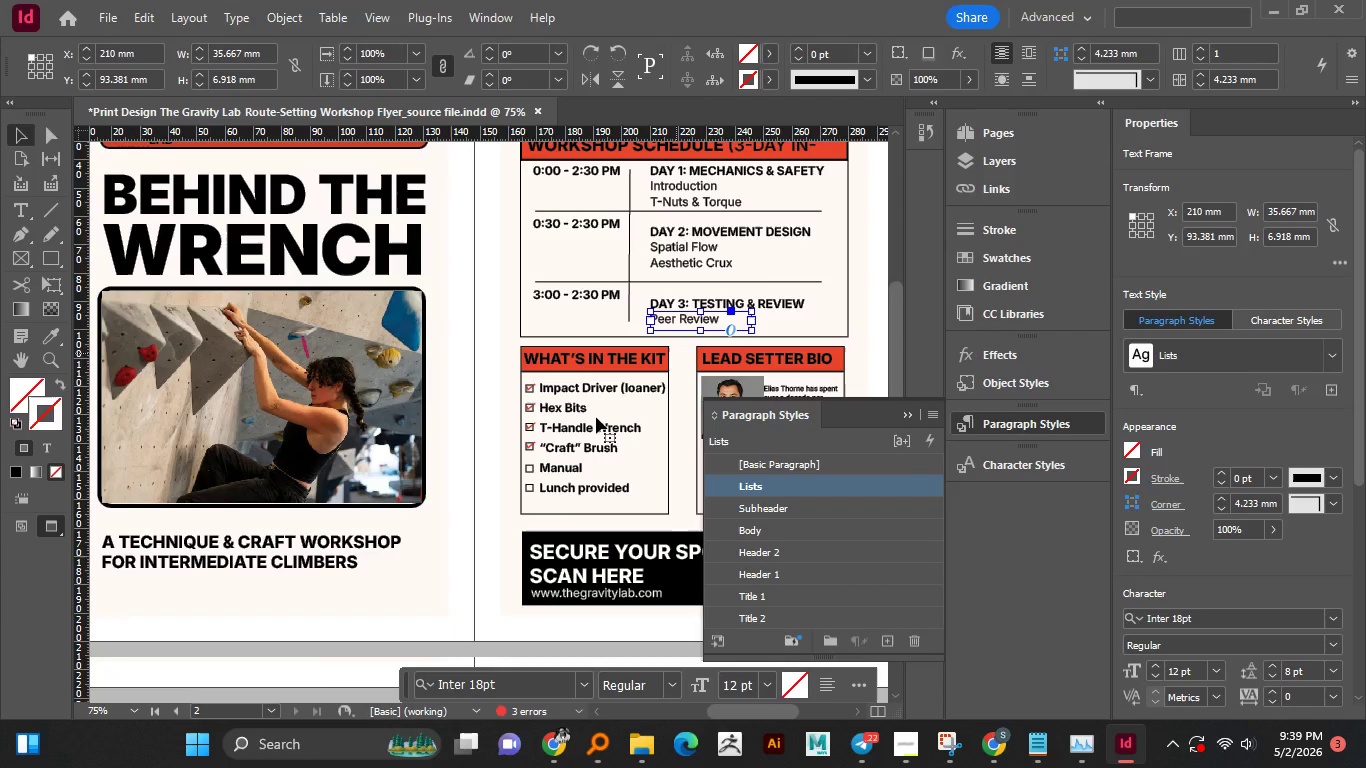 
left_click([596, 417])
 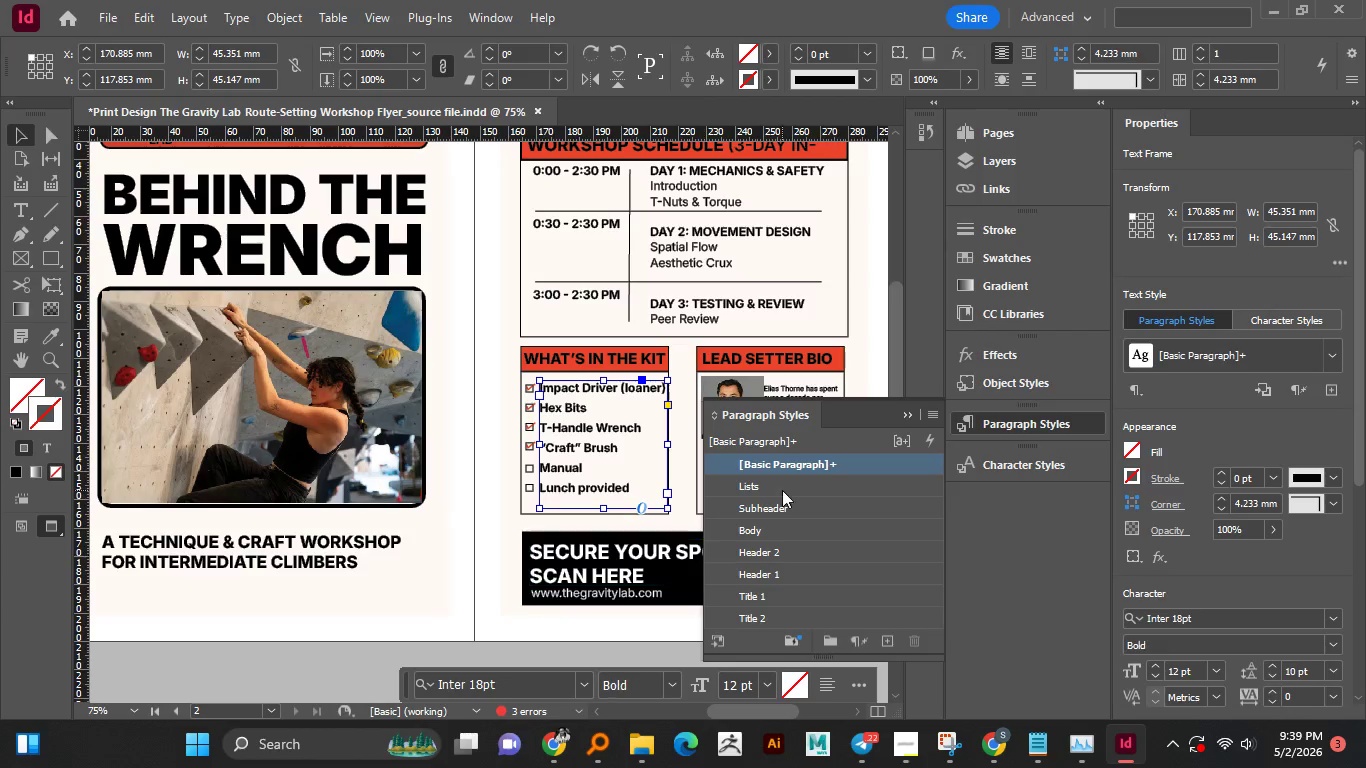 
left_click([779, 491])
 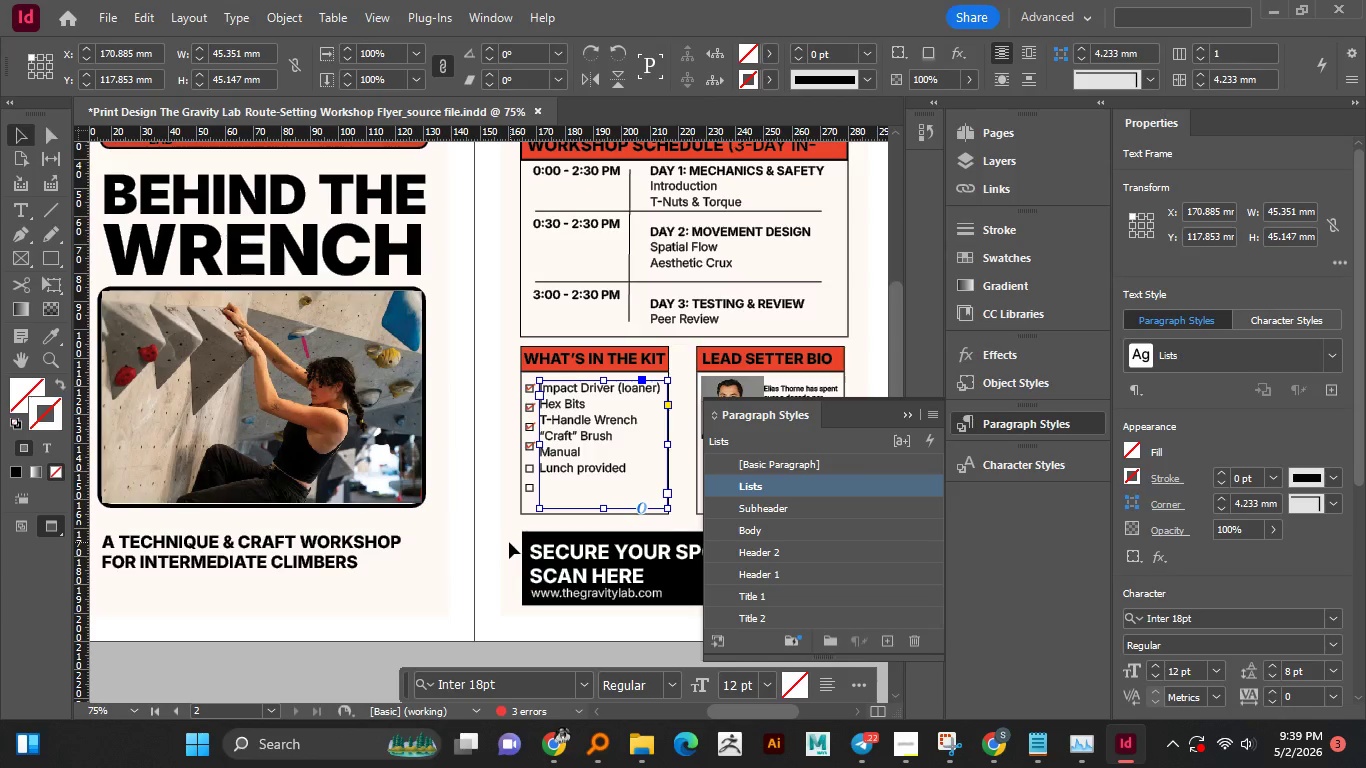 
left_click([509, 542])
 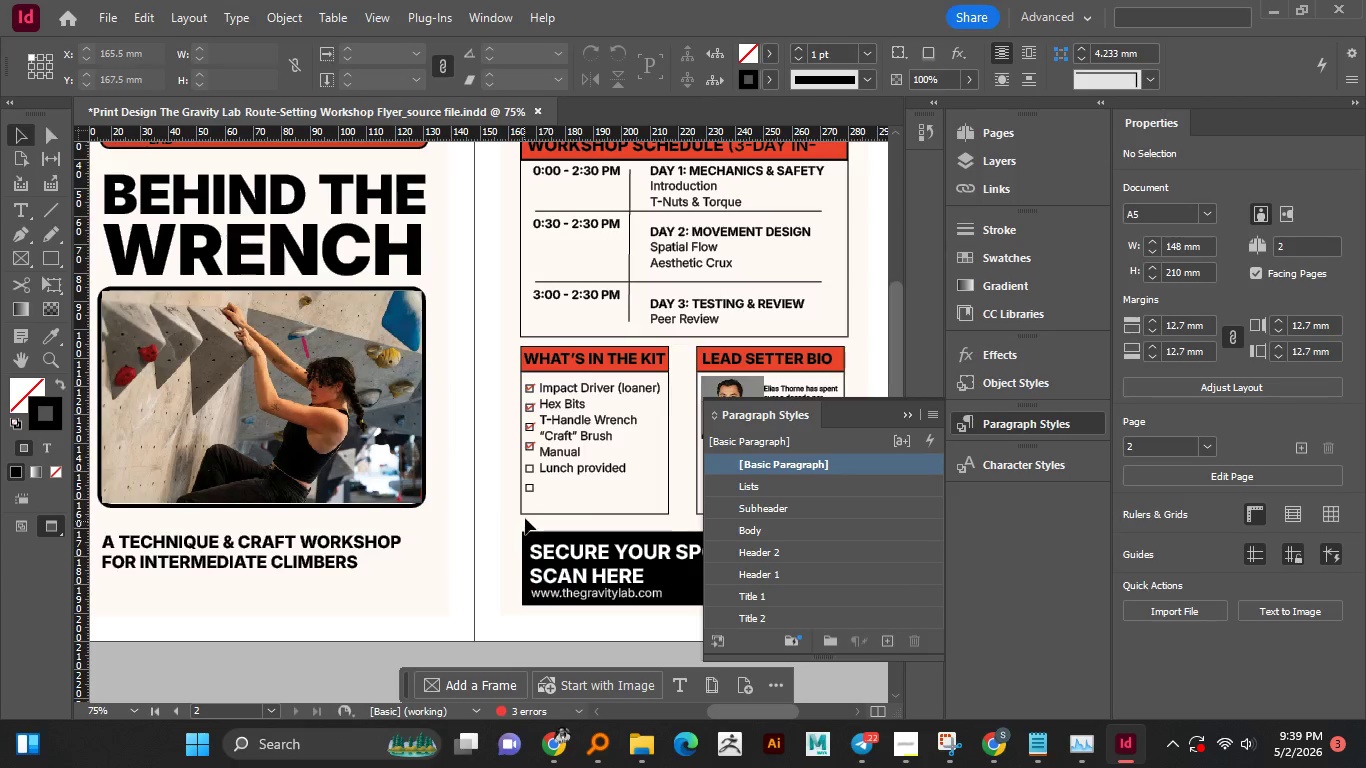 
scroll: coordinate [532, 495], scroll_direction: down, amount: 2.0
 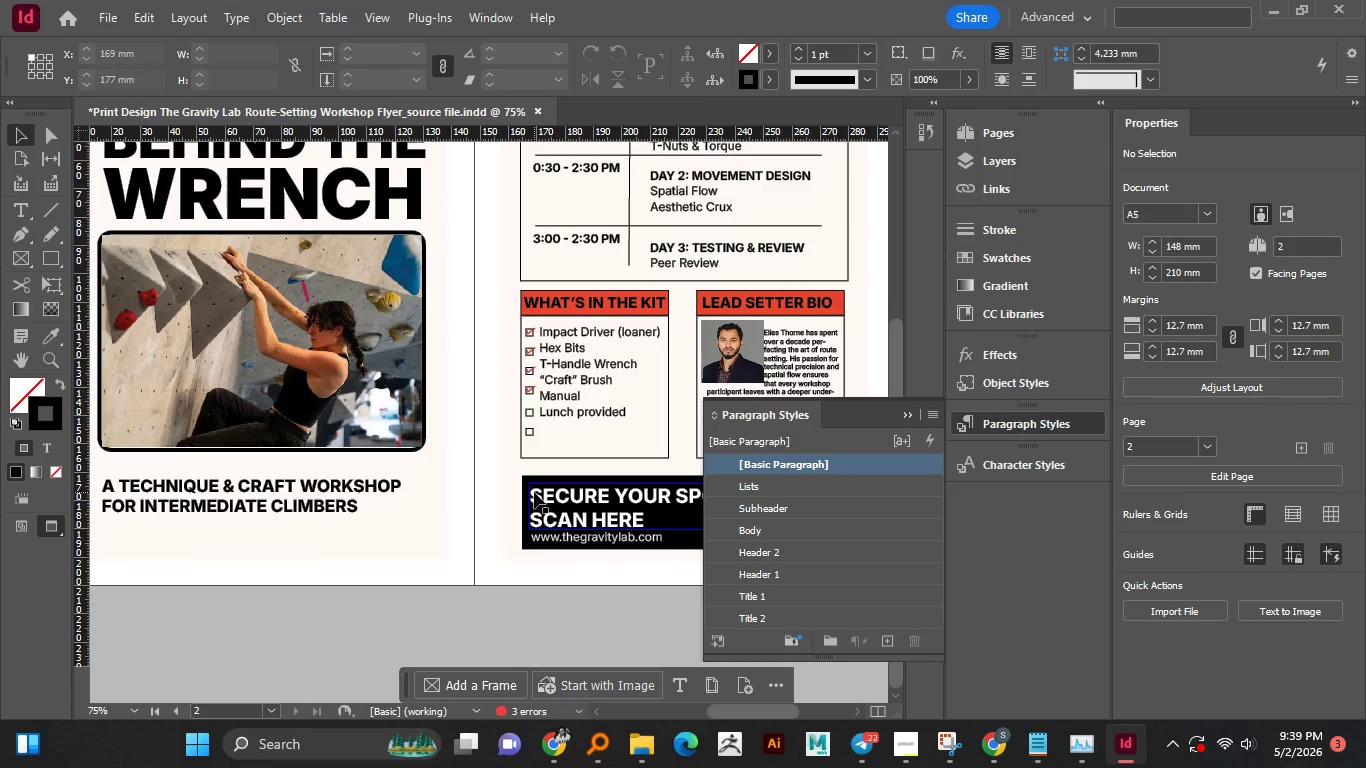 
hold_key(key=ControlLeft, duration=0.52)
 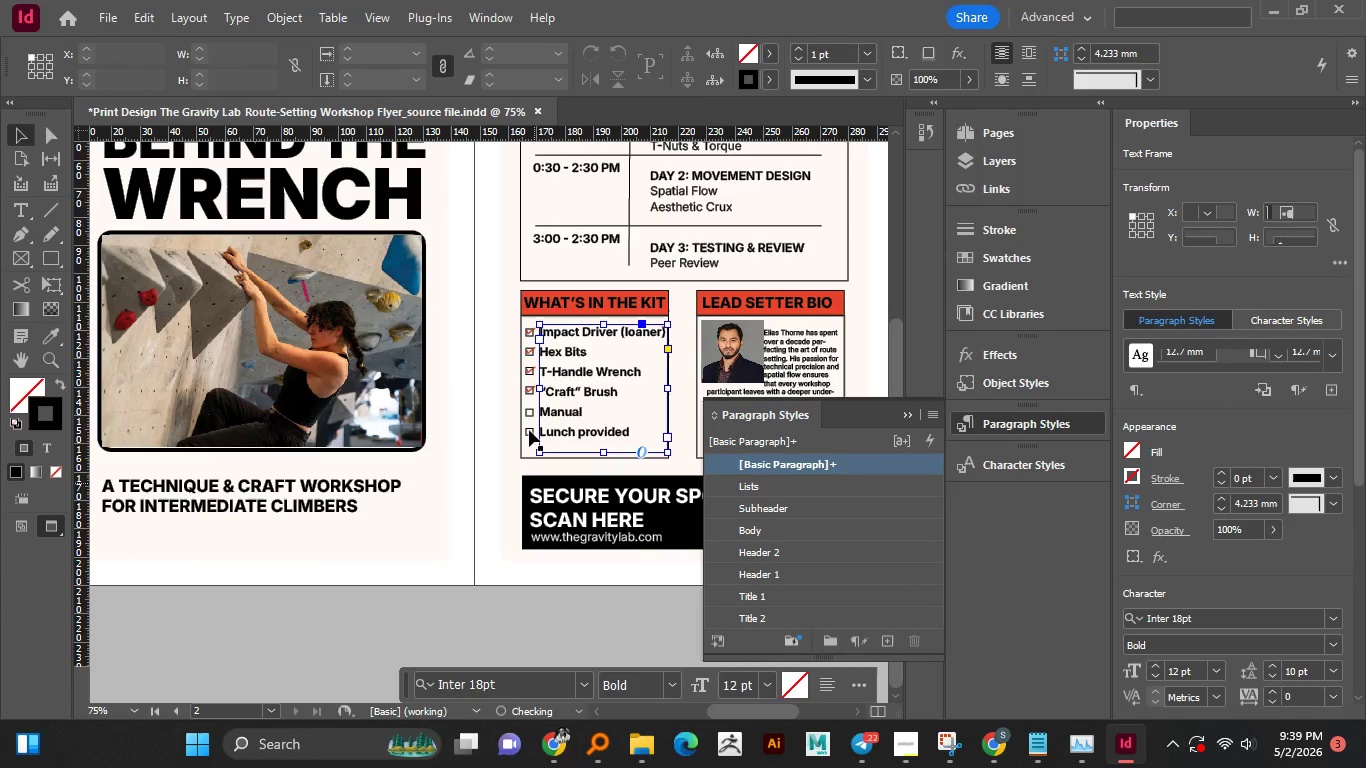 
key(Z)
 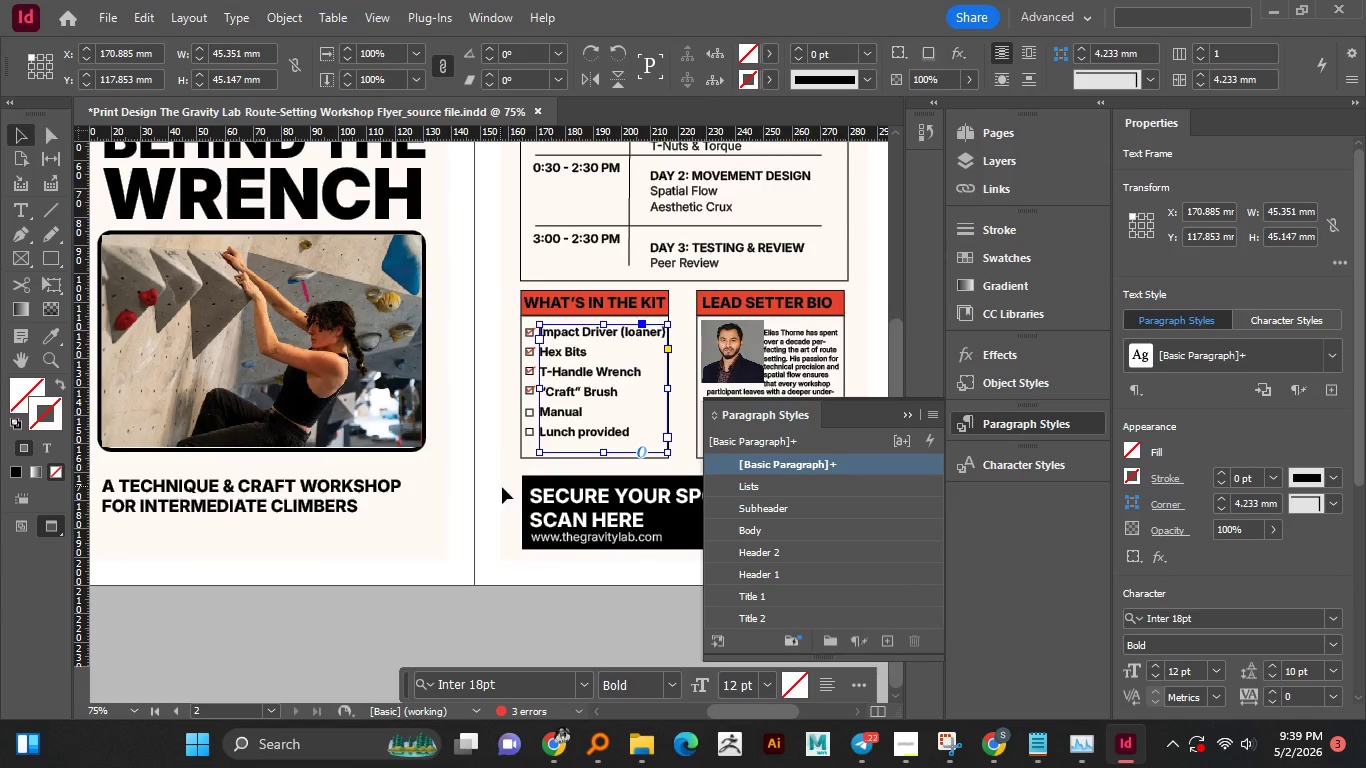 
left_click([504, 488])
 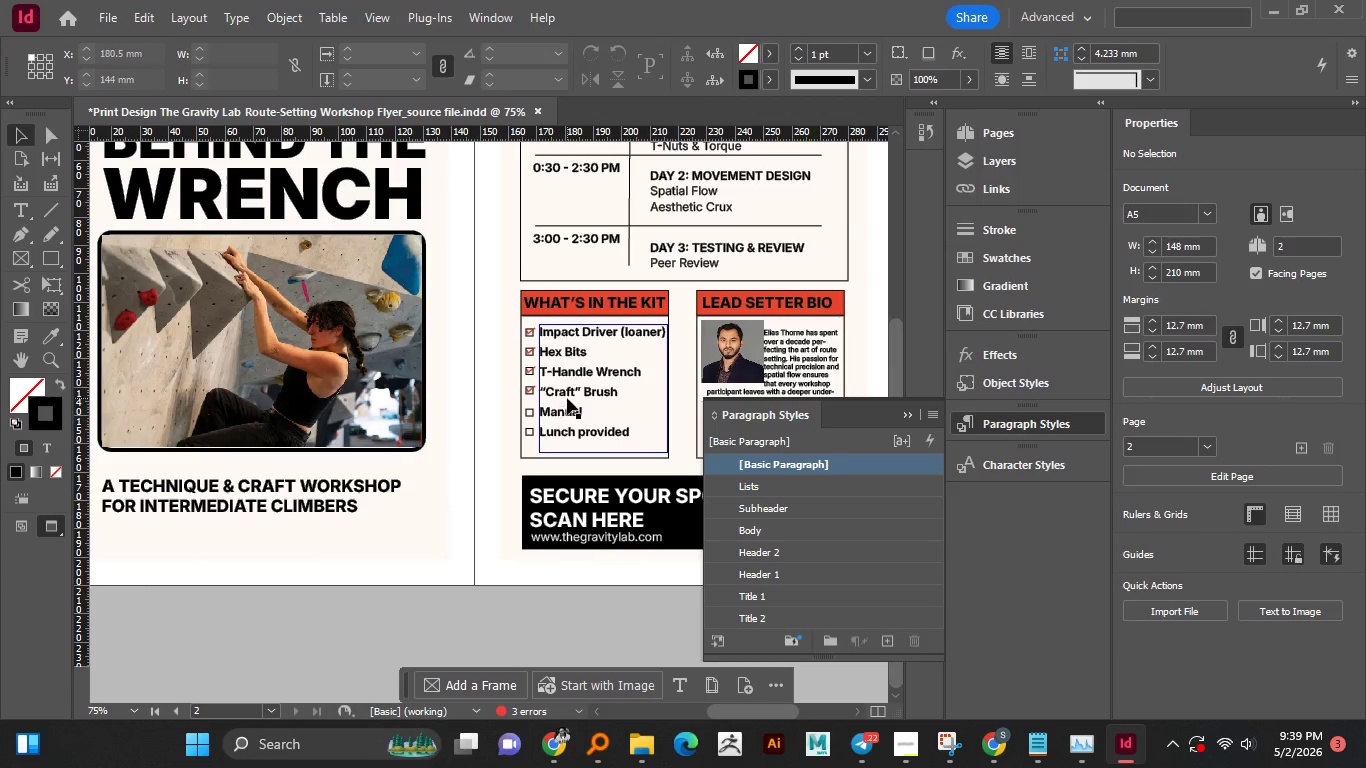 
left_click([567, 398])
 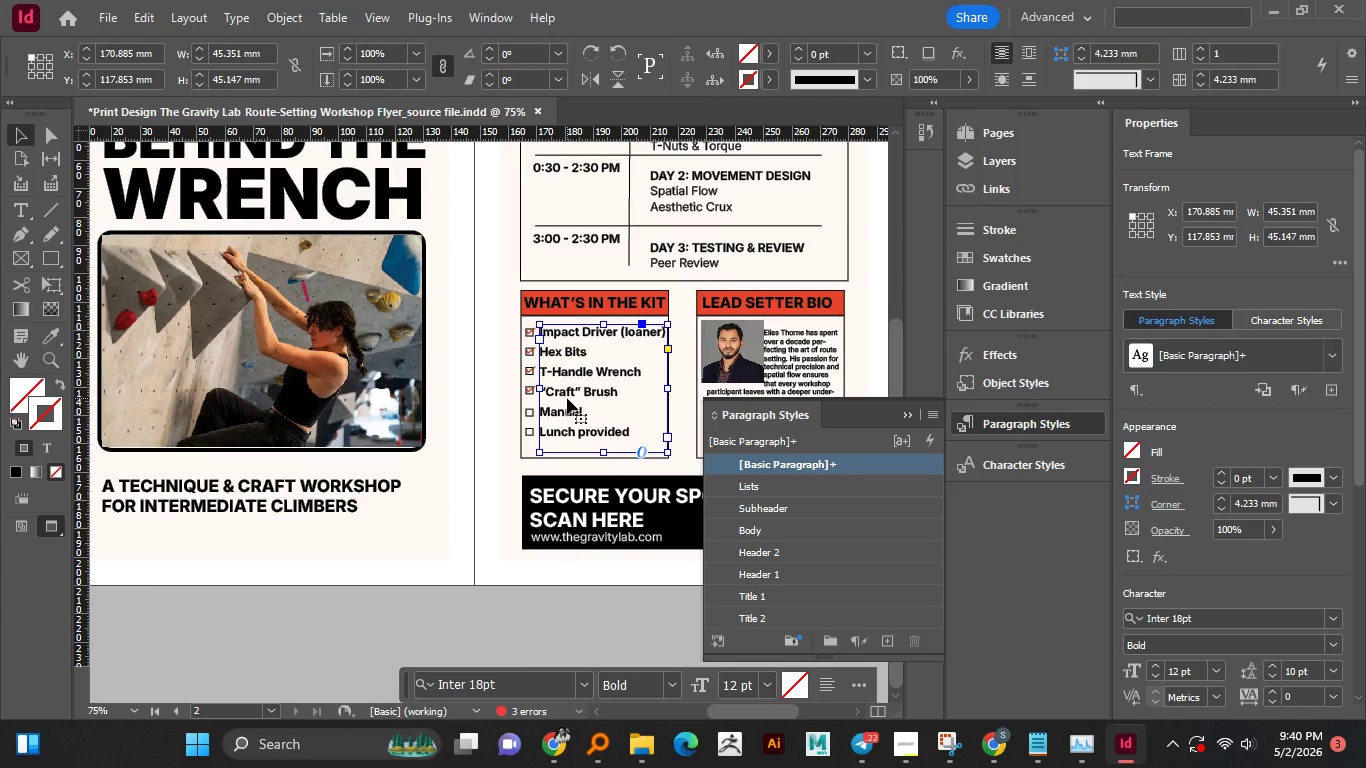 
left_click([535, 577])
 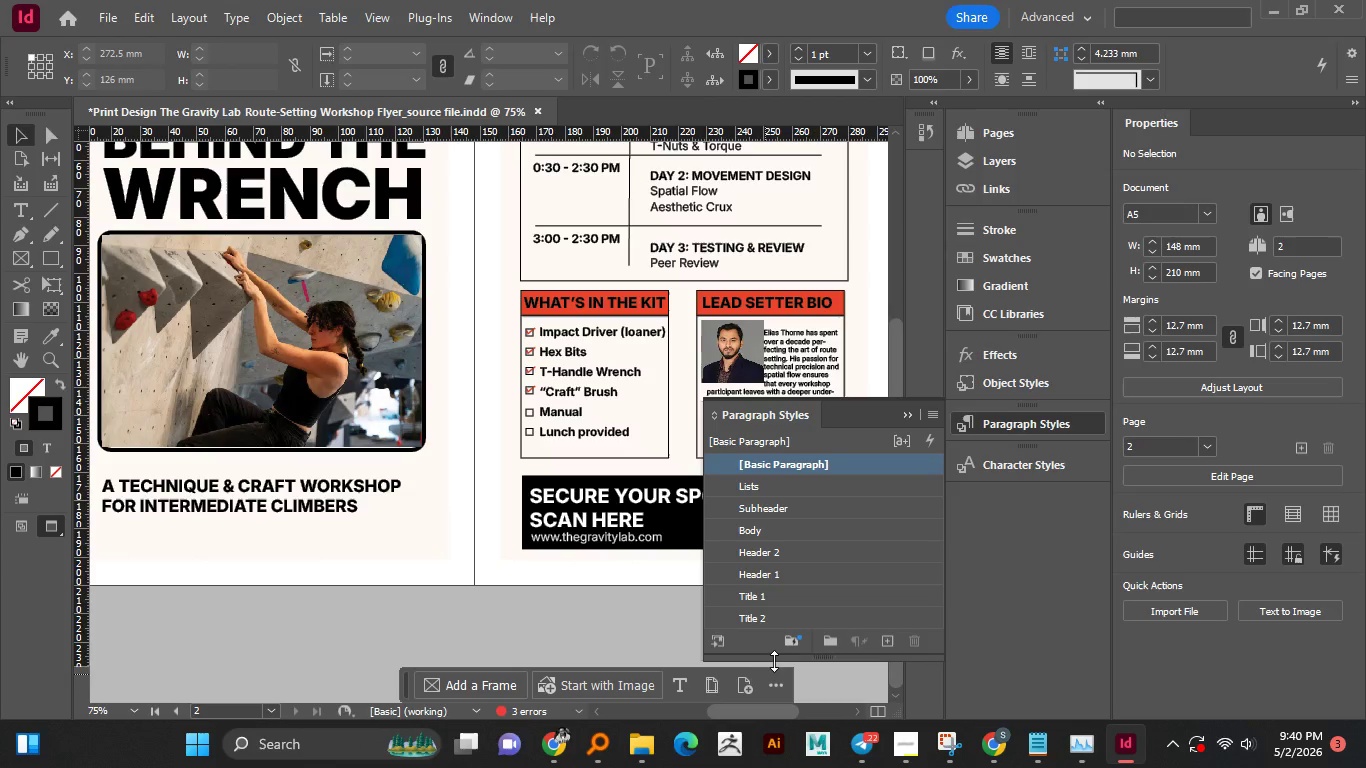 
left_click_drag(start_coordinate=[775, 659], to_coordinate=[778, 701])
 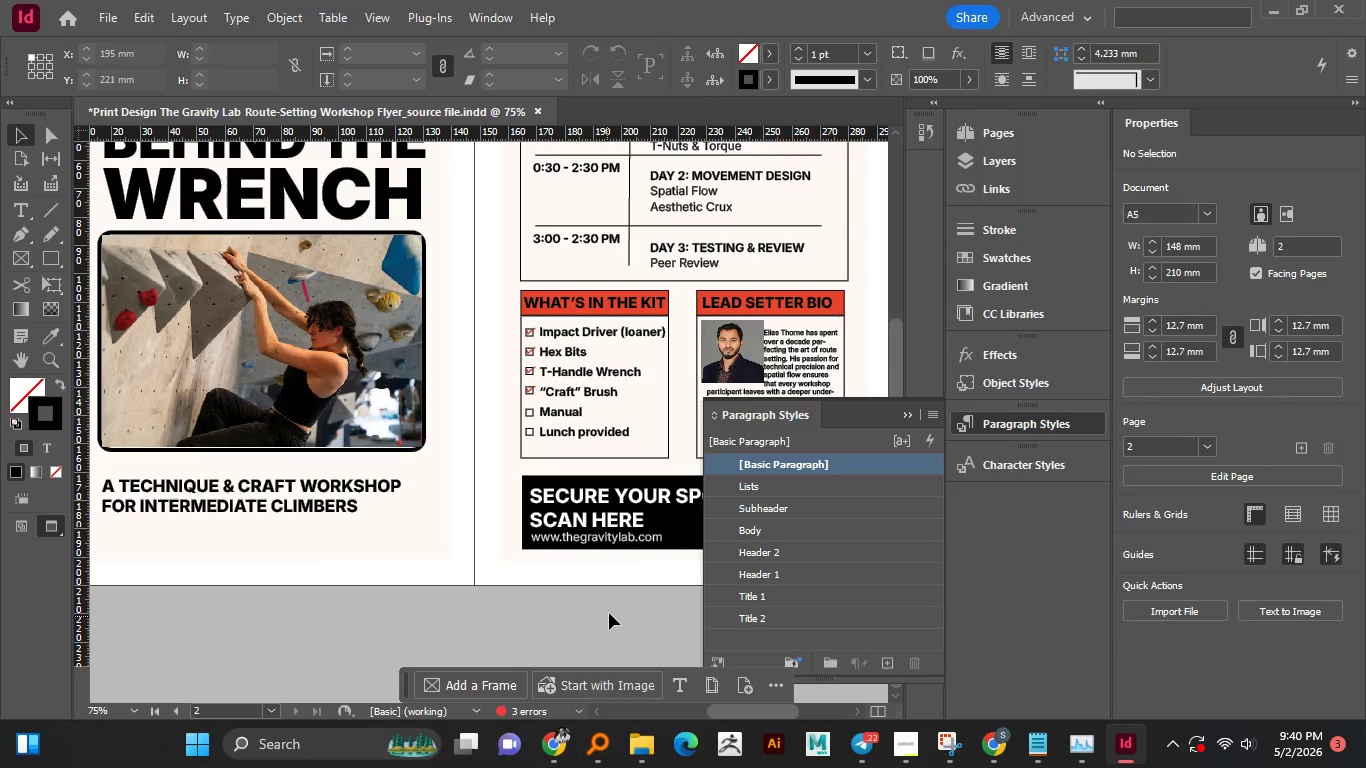 
hold_key(key=AltLeft, duration=1.5)
scroll: coordinate [601, 559], scroll_direction: down, amount: 1.0
 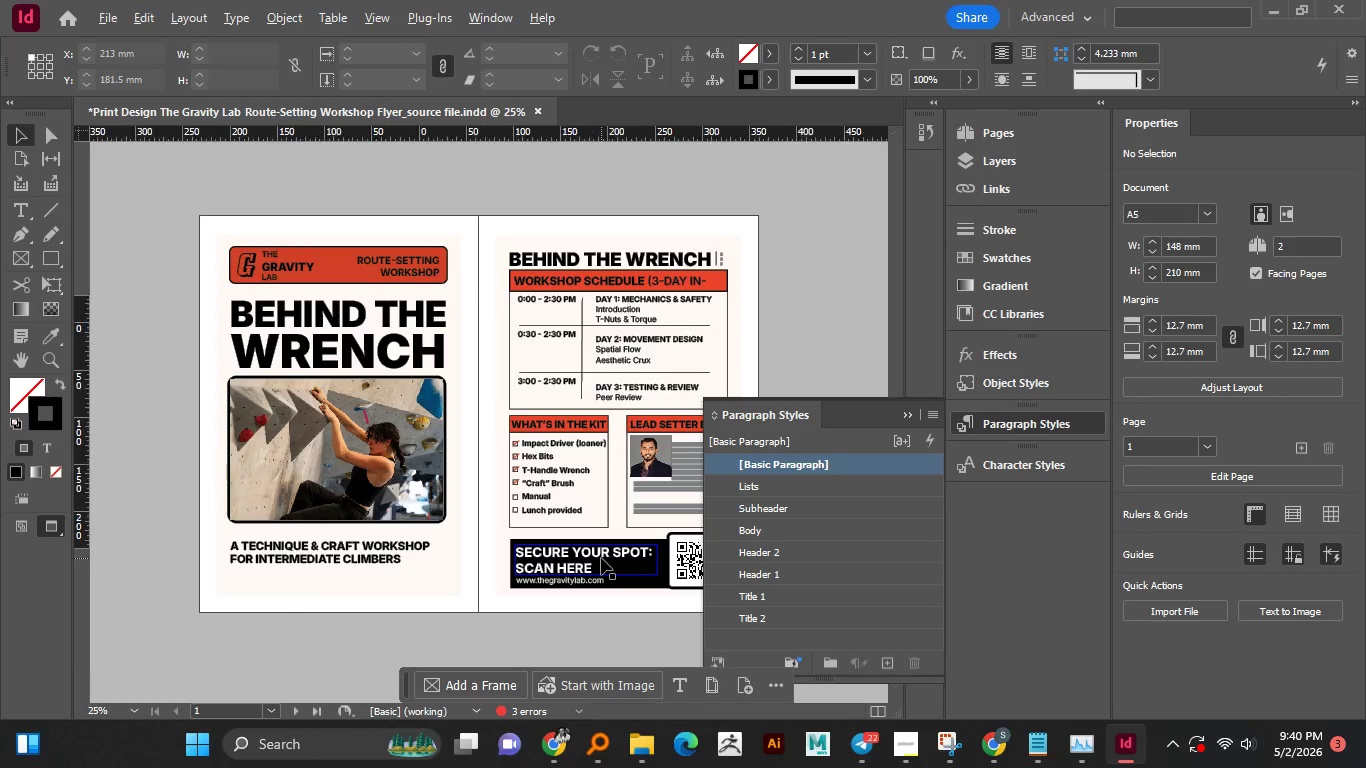 
hold_key(key=AltLeft, duration=0.55)
 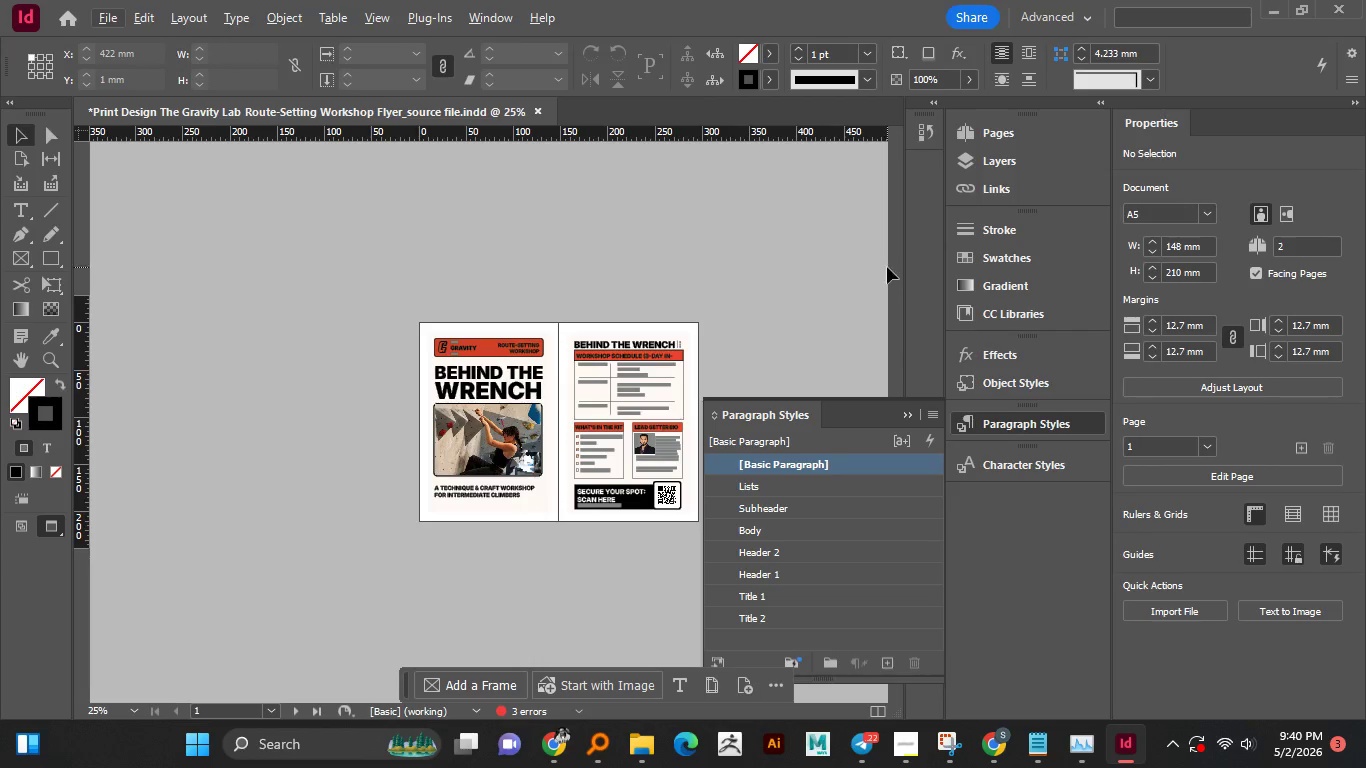 
hold_key(key=AltLeft, duration=0.31)
 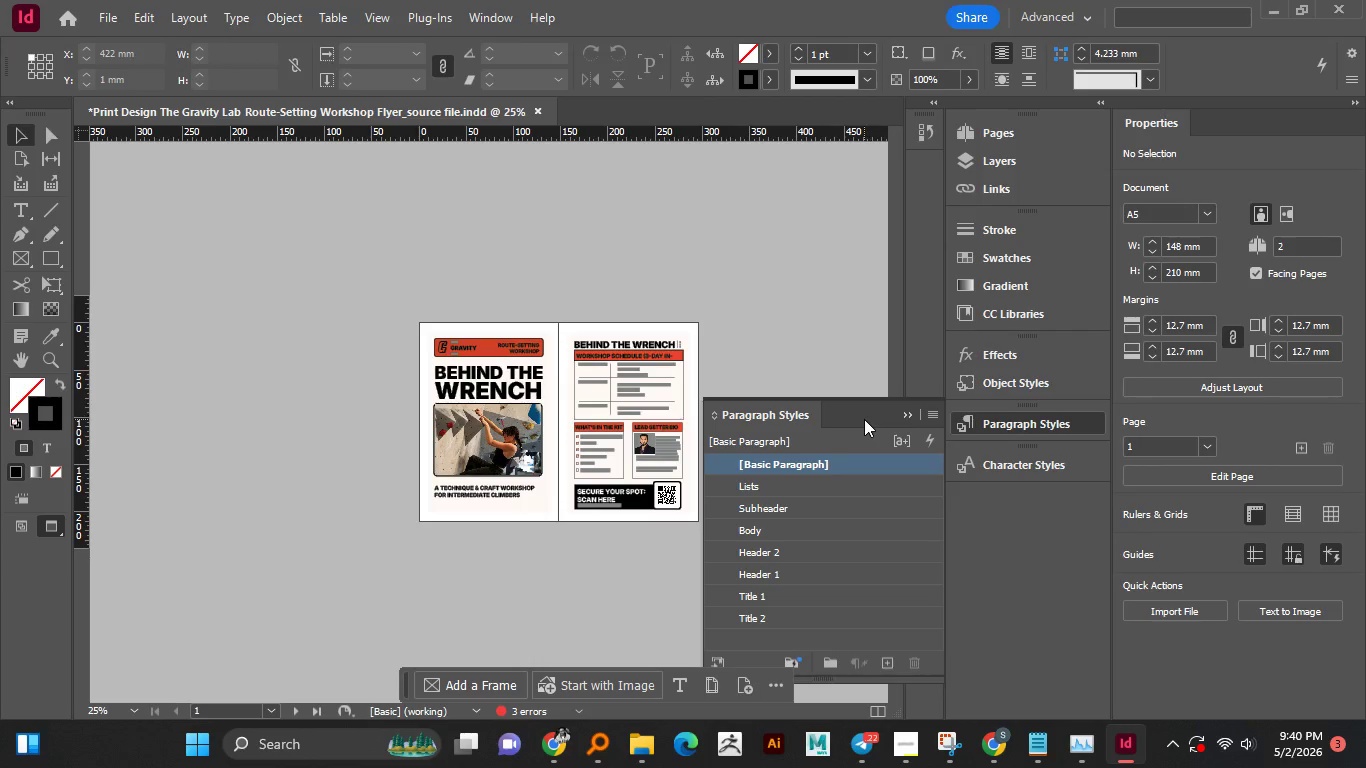 
left_click_drag(start_coordinate=[865, 417], to_coordinate=[836, 417])
 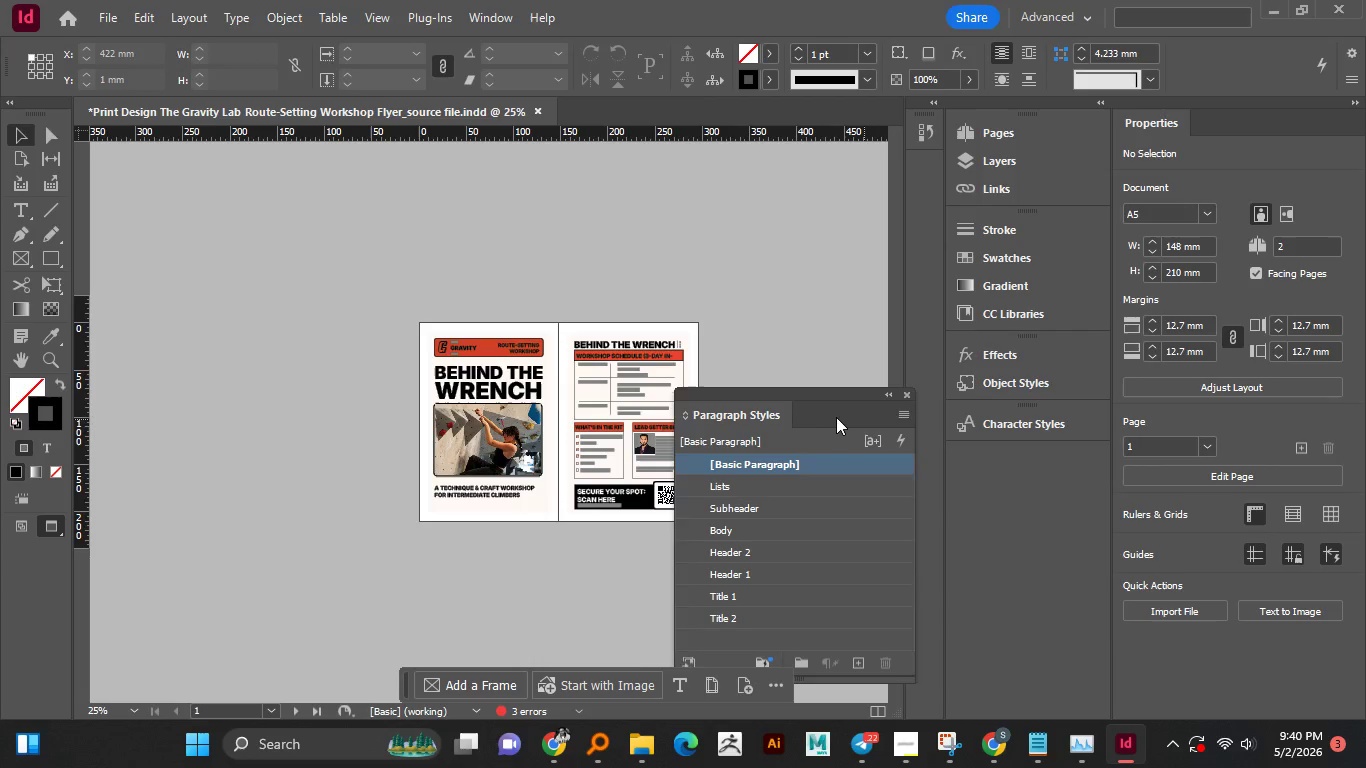 
left_click_drag(start_coordinate=[836, 417], to_coordinate=[824, 414])
 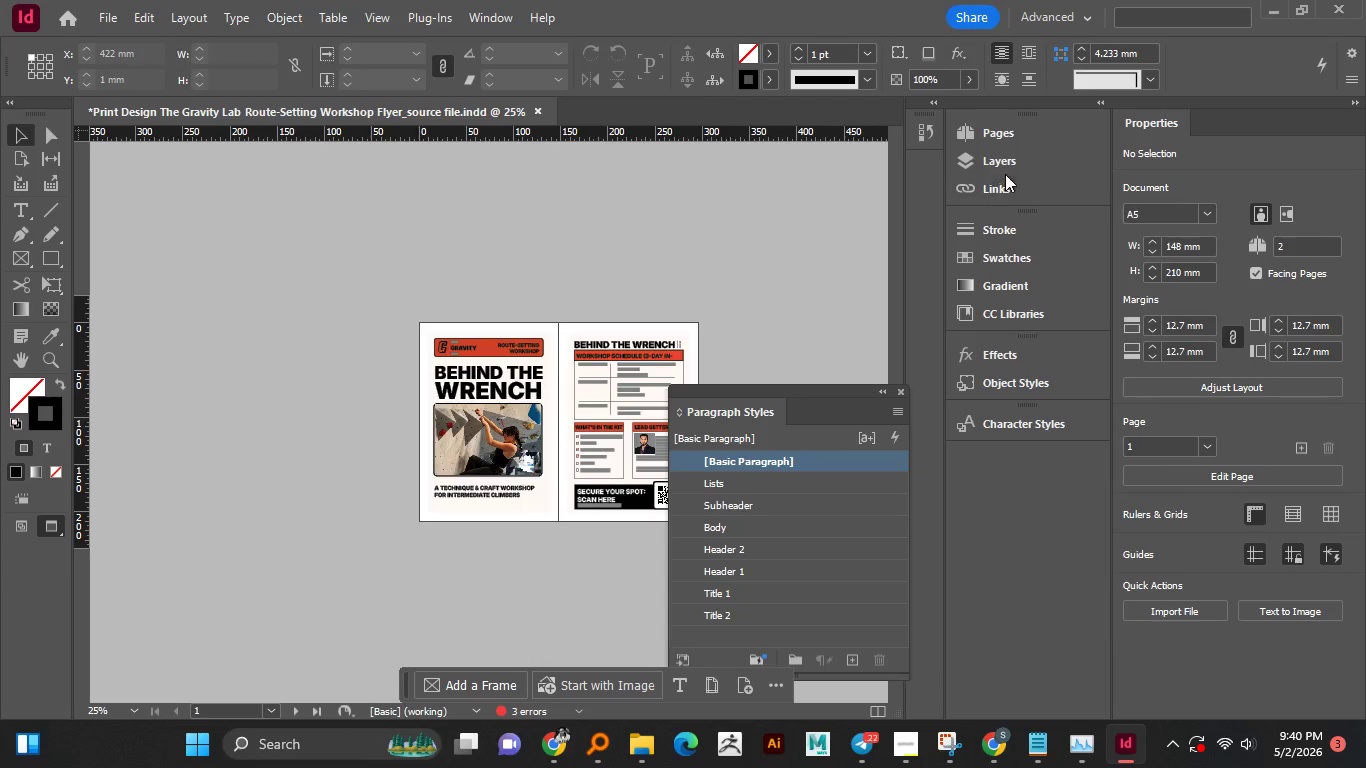 
left_click([1011, 157])
 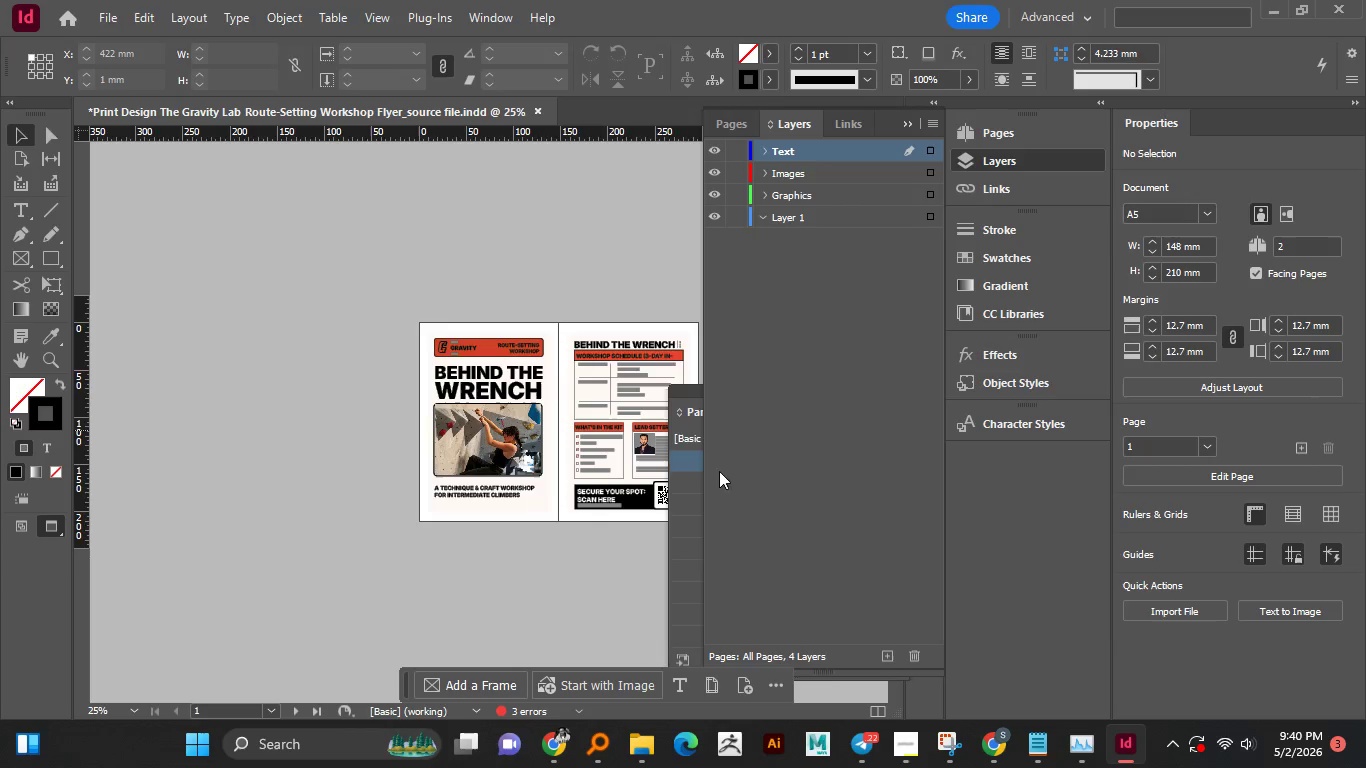 
left_click([684, 543])
 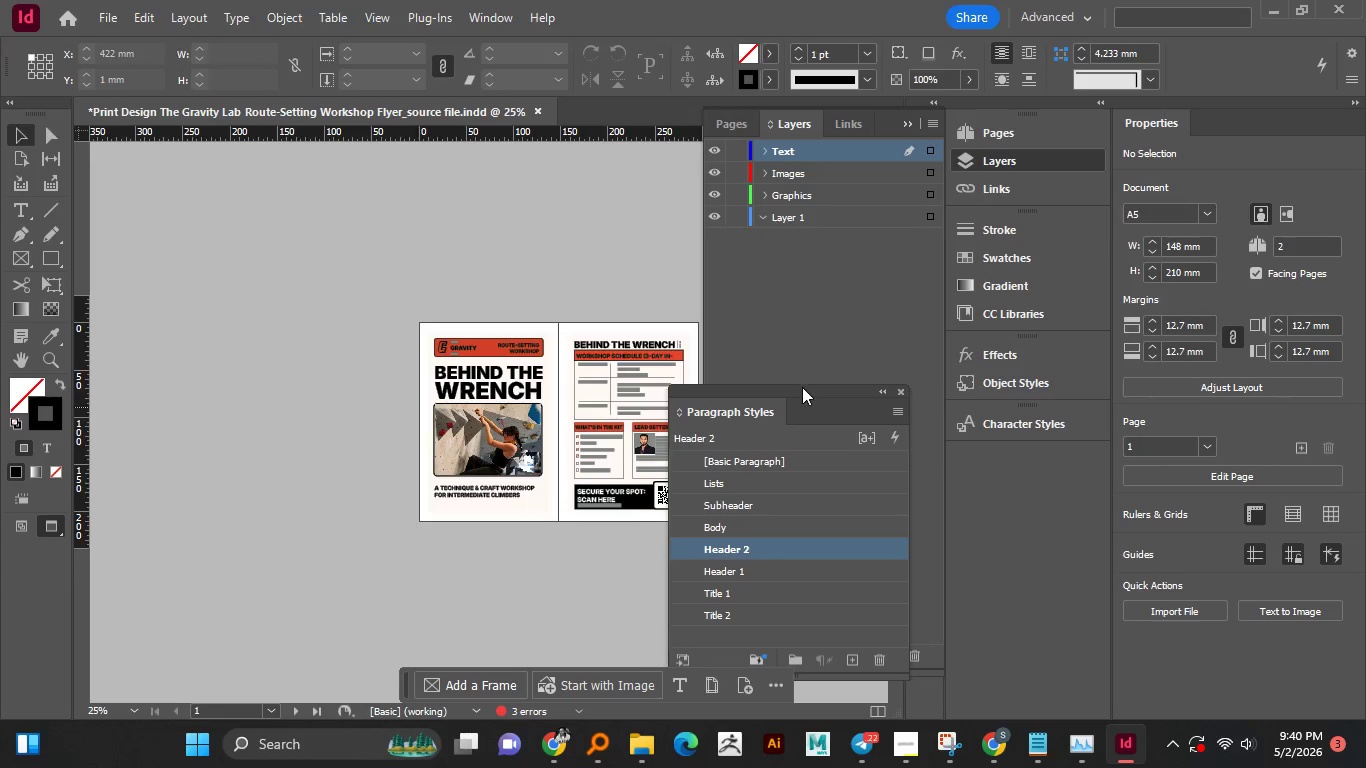 
left_click_drag(start_coordinate=[802, 387], to_coordinate=[843, 366])
 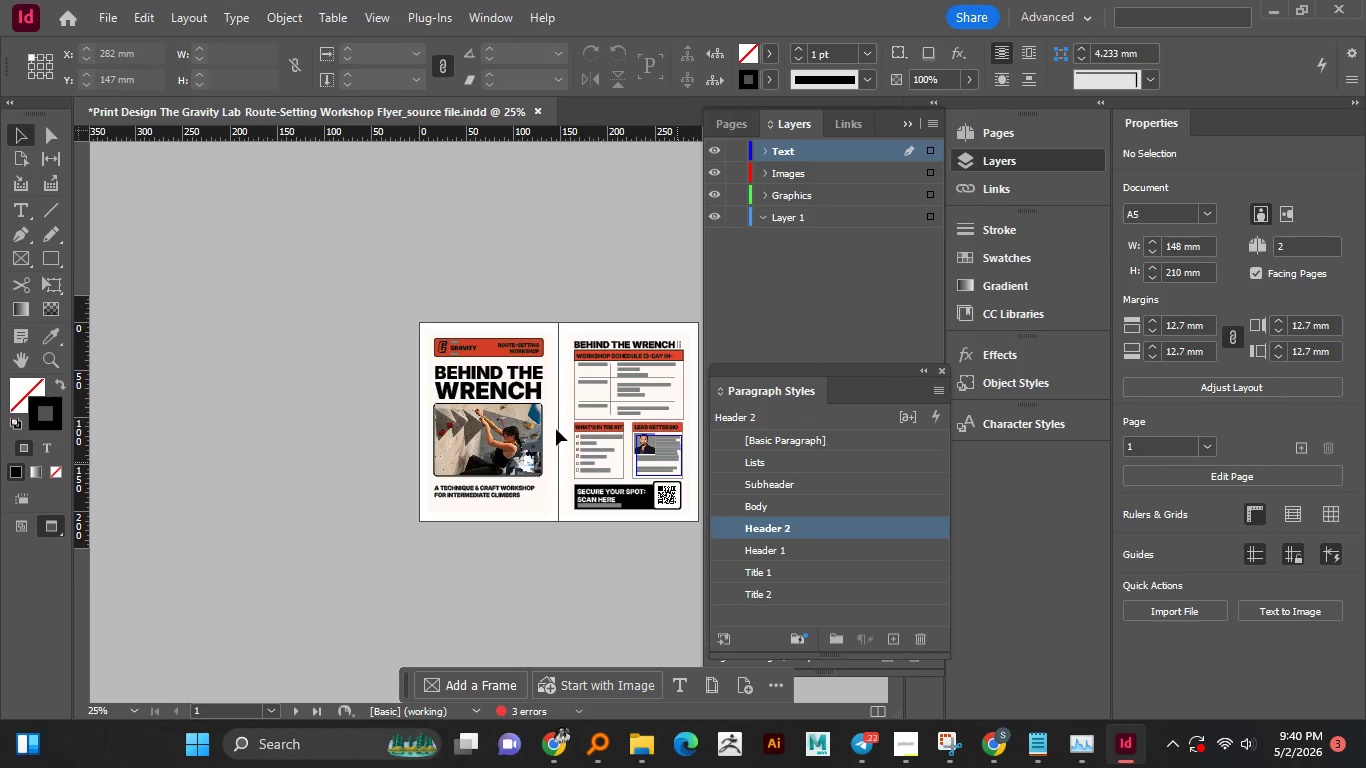 
hold_key(key=AltLeft, duration=1.27)
scroll: coordinate [543, 467], scroll_direction: up, amount: 1.0
 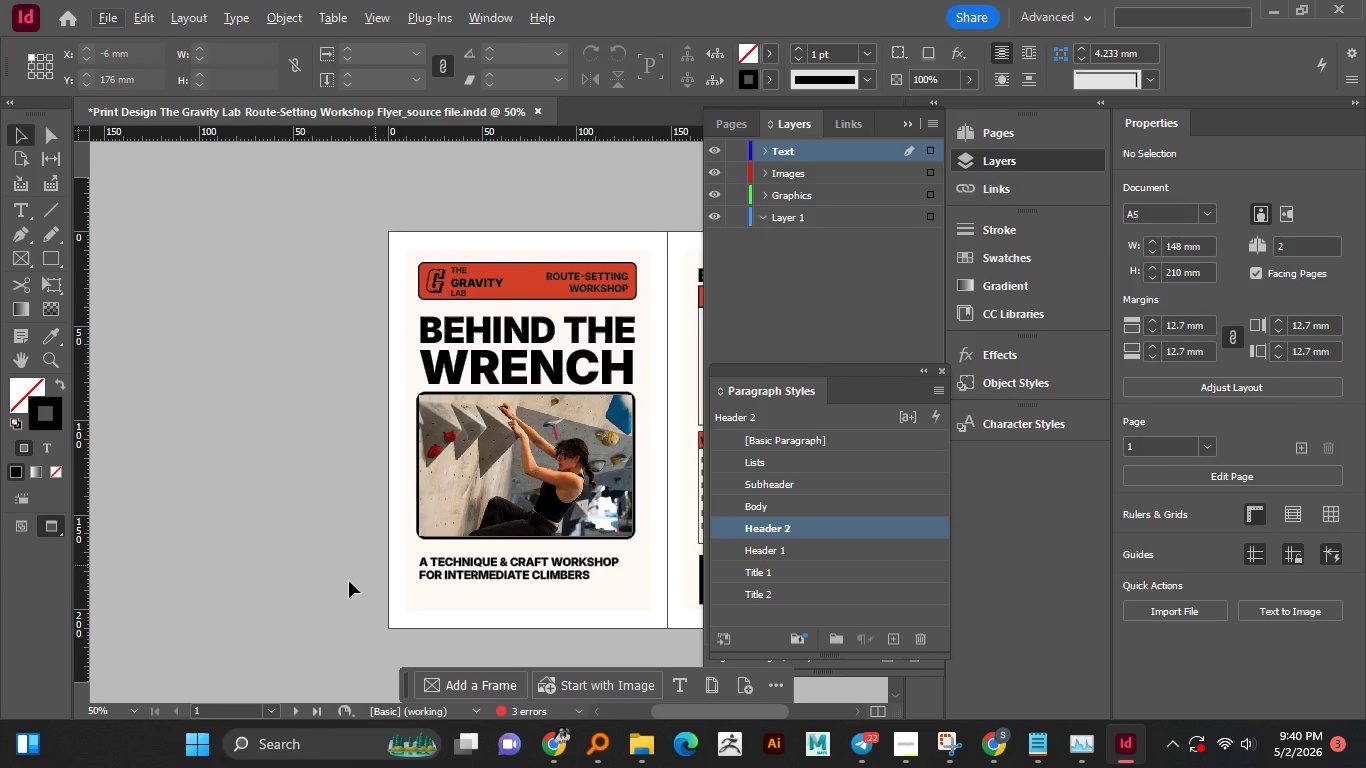 
hold_key(key=AltLeft, duration=0.47)
 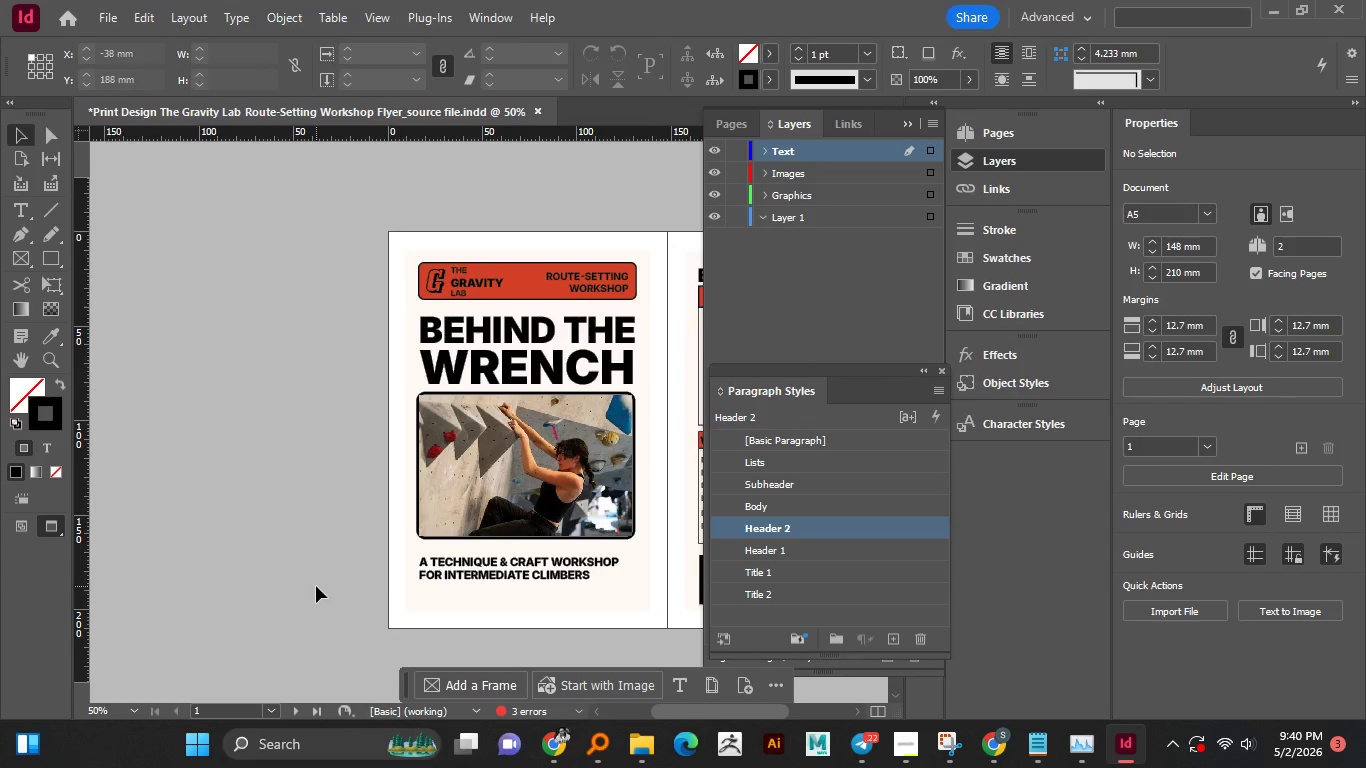 
hold_key(key=ControlLeft, duration=1.38)
scroll: coordinate [323, 566], scroll_direction: down, amount: 5.0